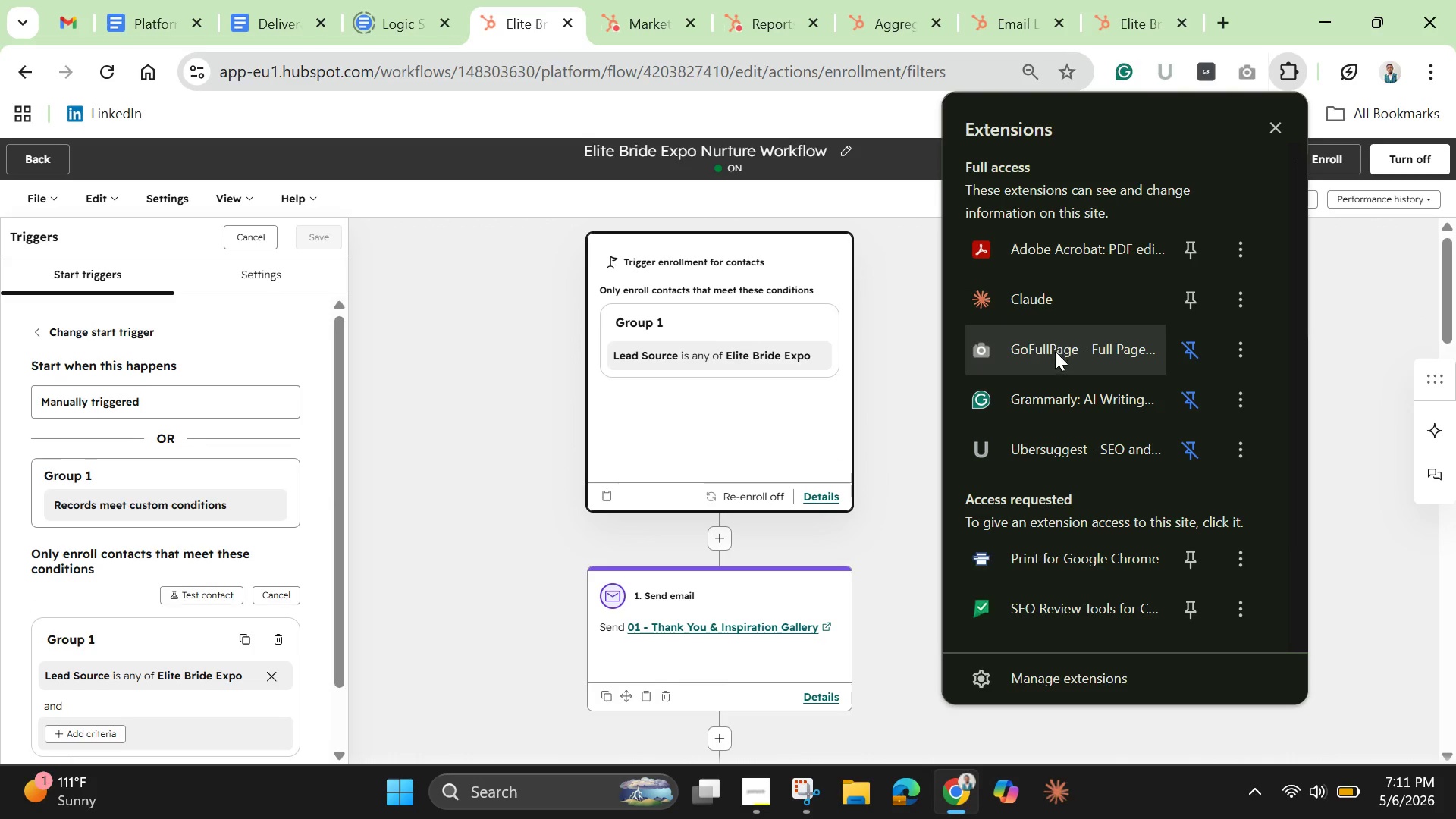 
left_click([1055, 353])
 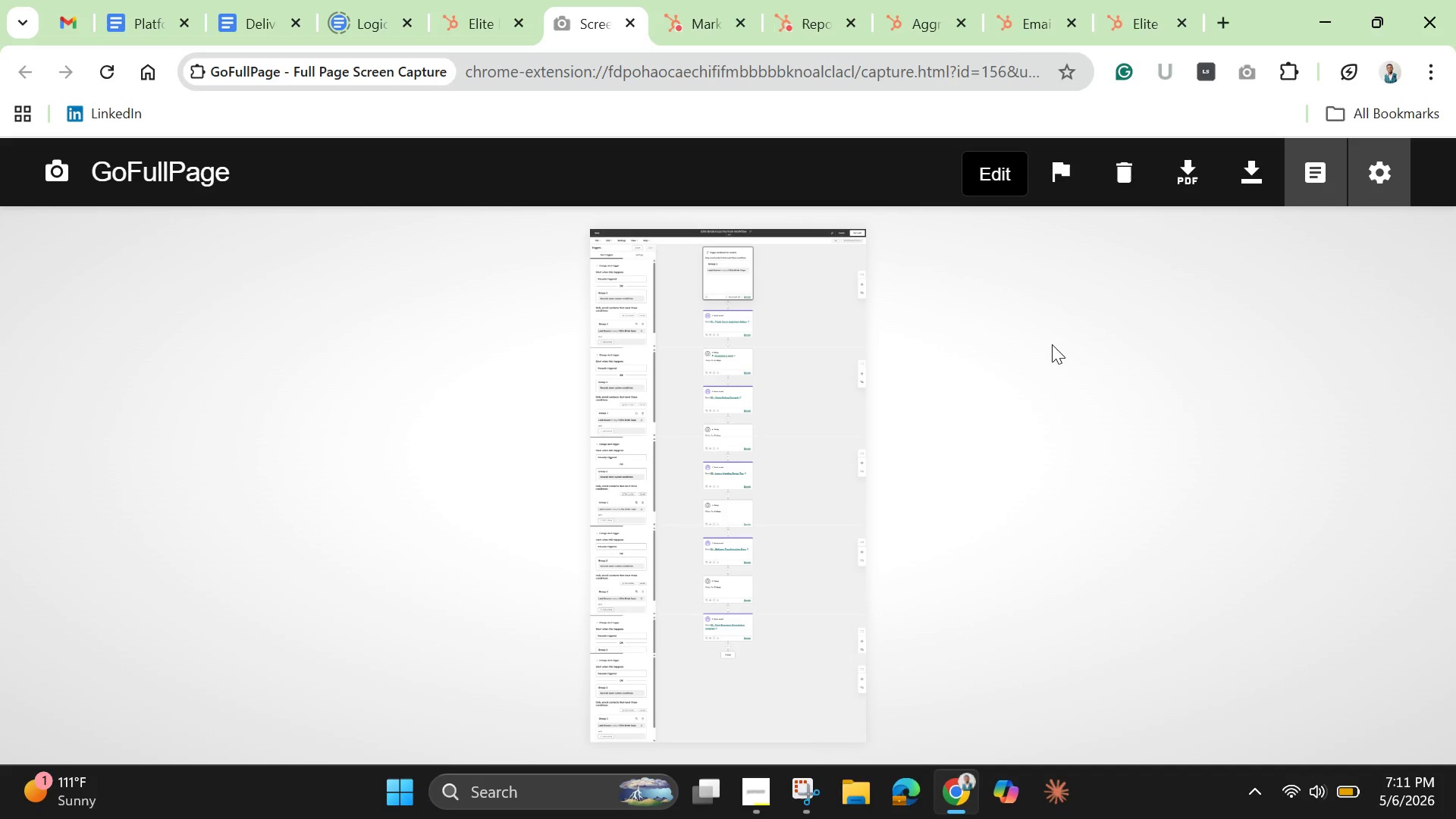 
wait(11.09)
 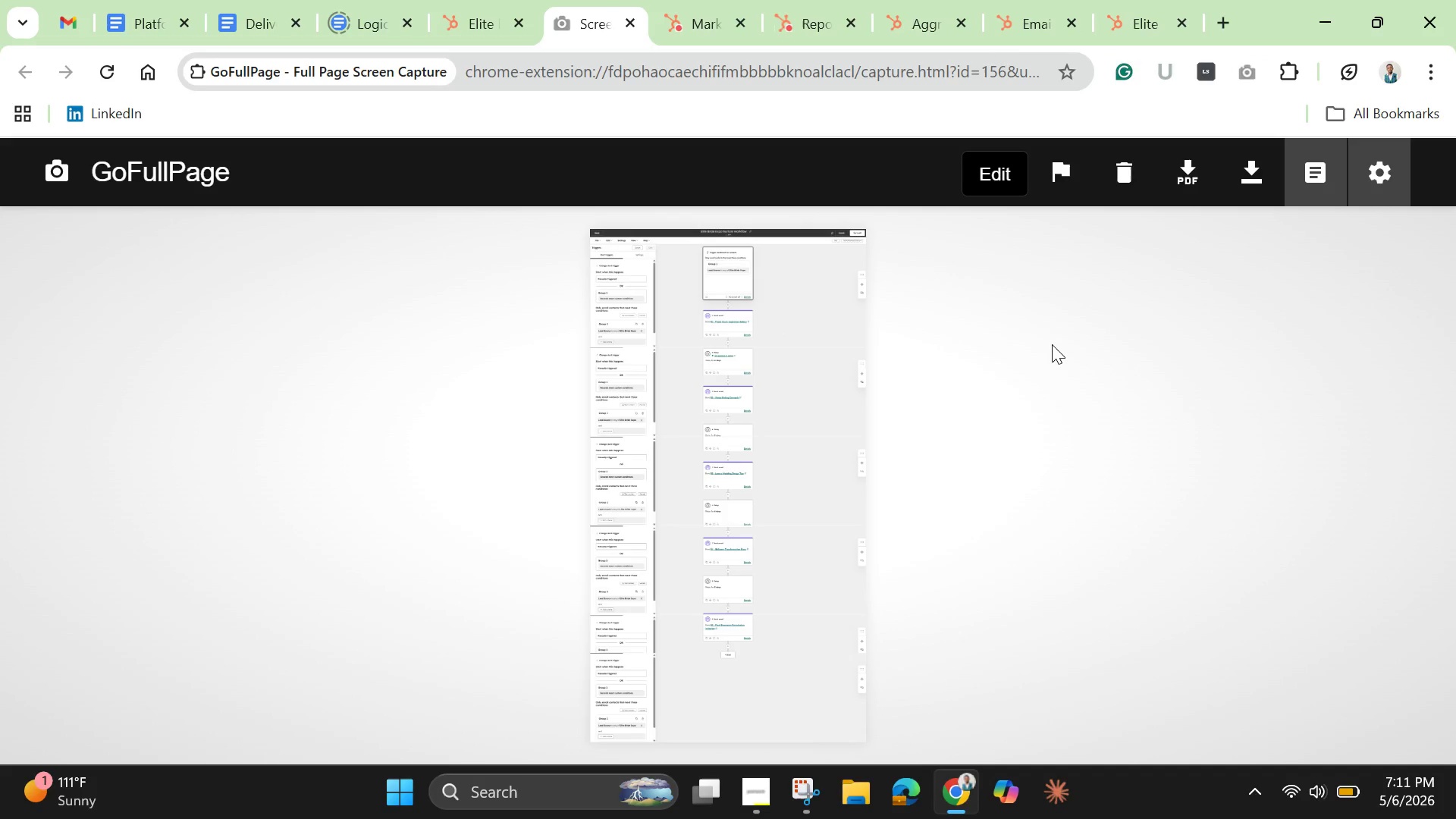 
left_click([1250, 182])
 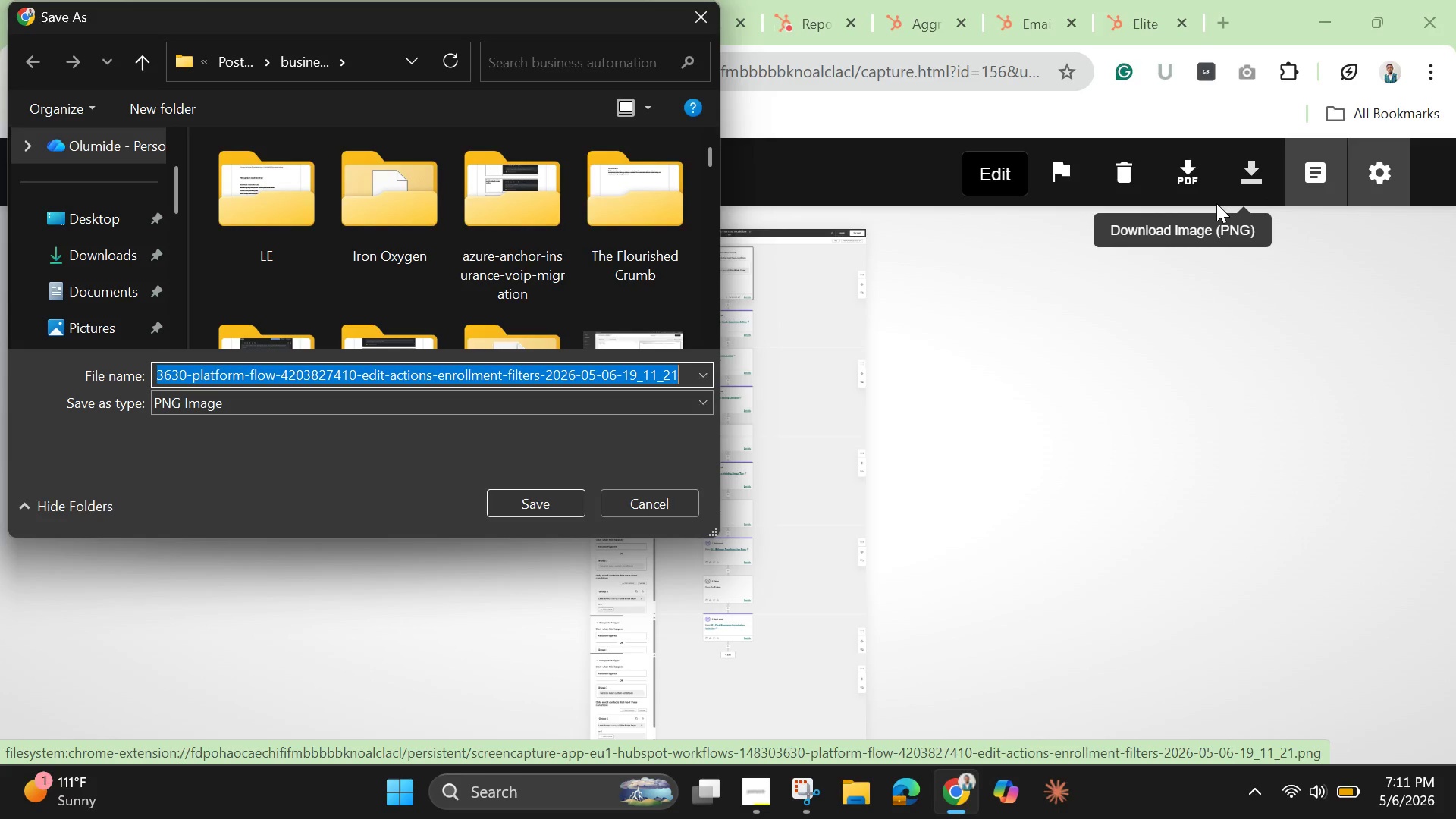 
wait(15.41)
 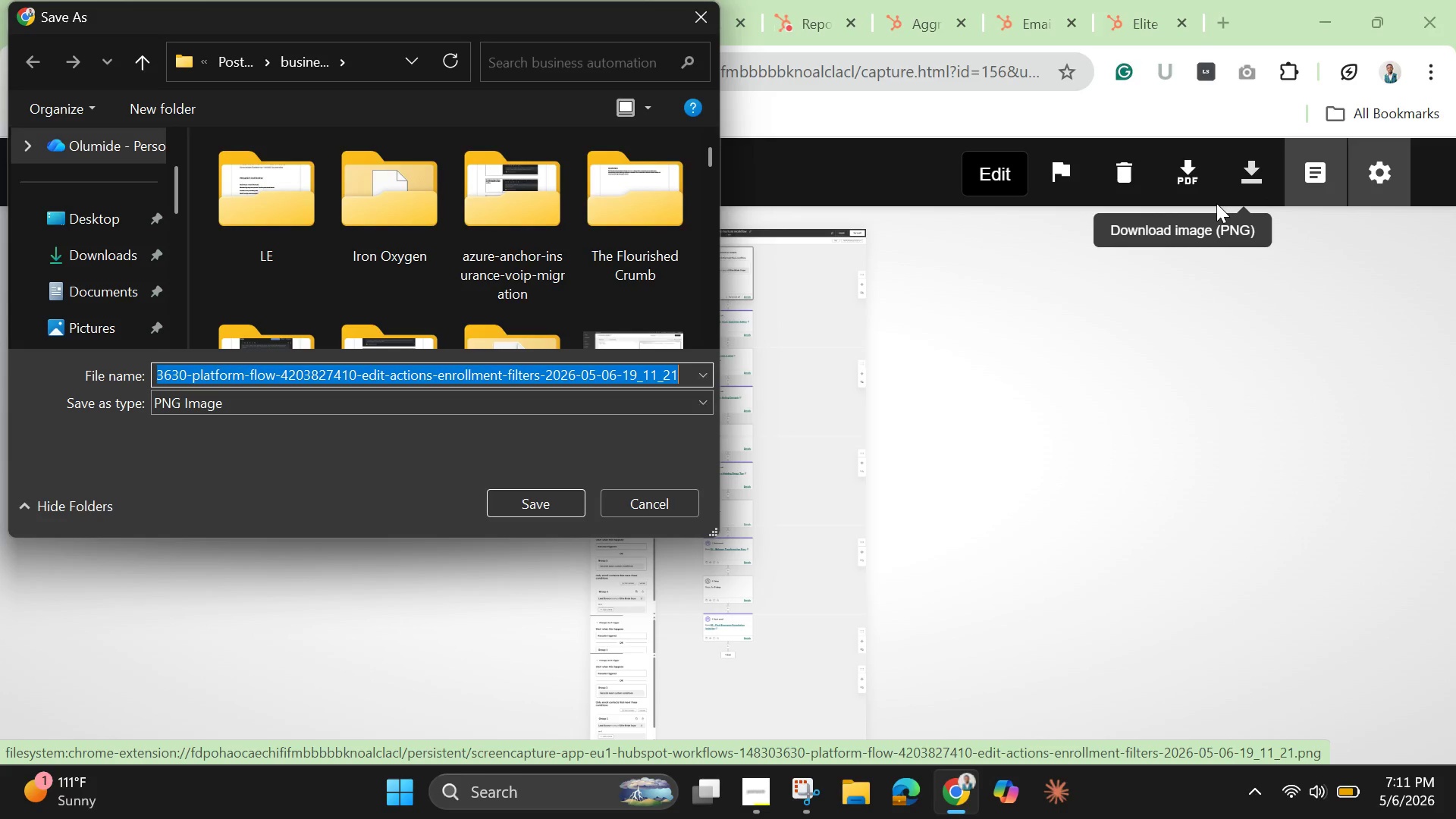 
key(Backspace)
type(Work)
 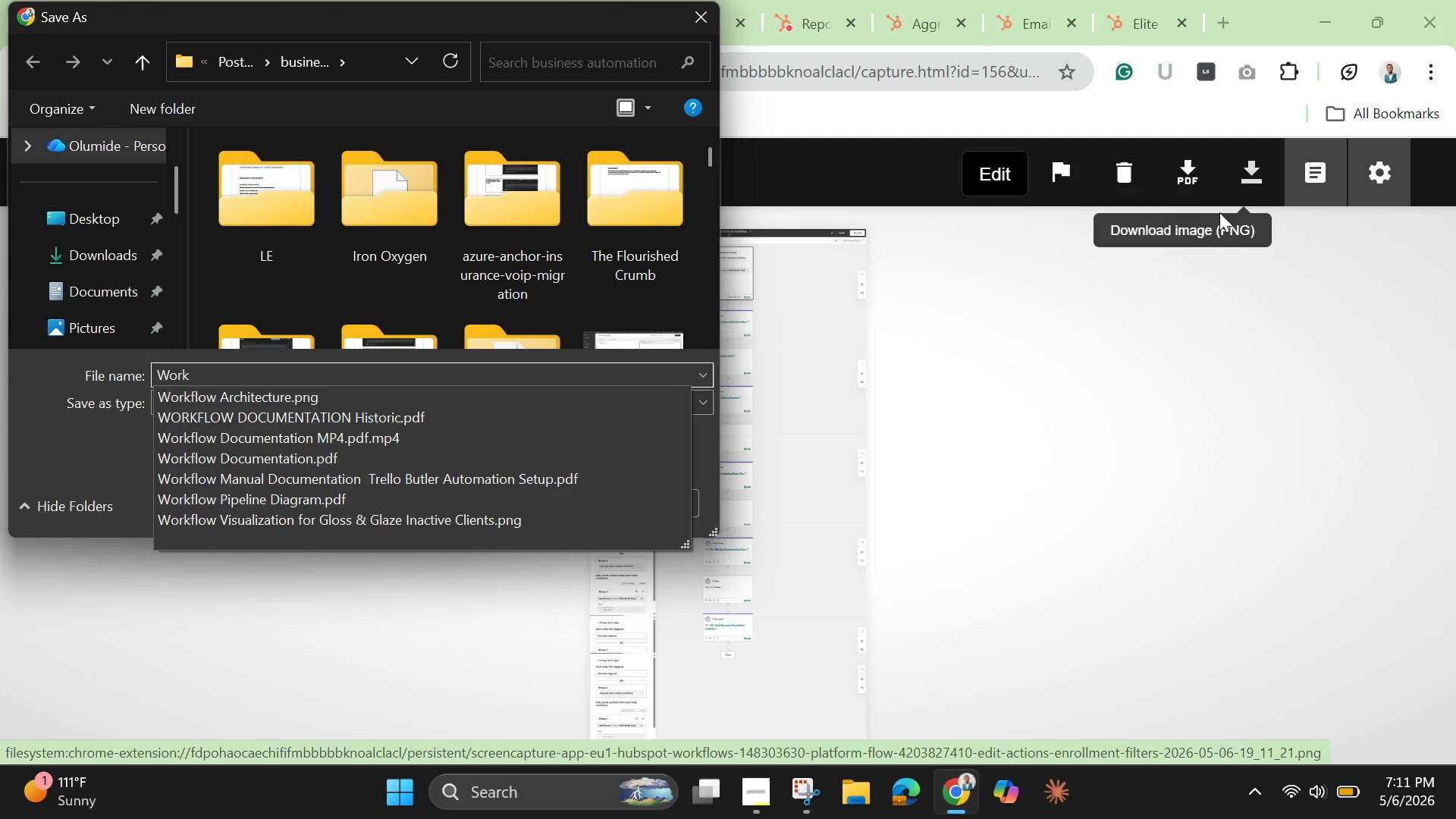 
wait(42.5)
 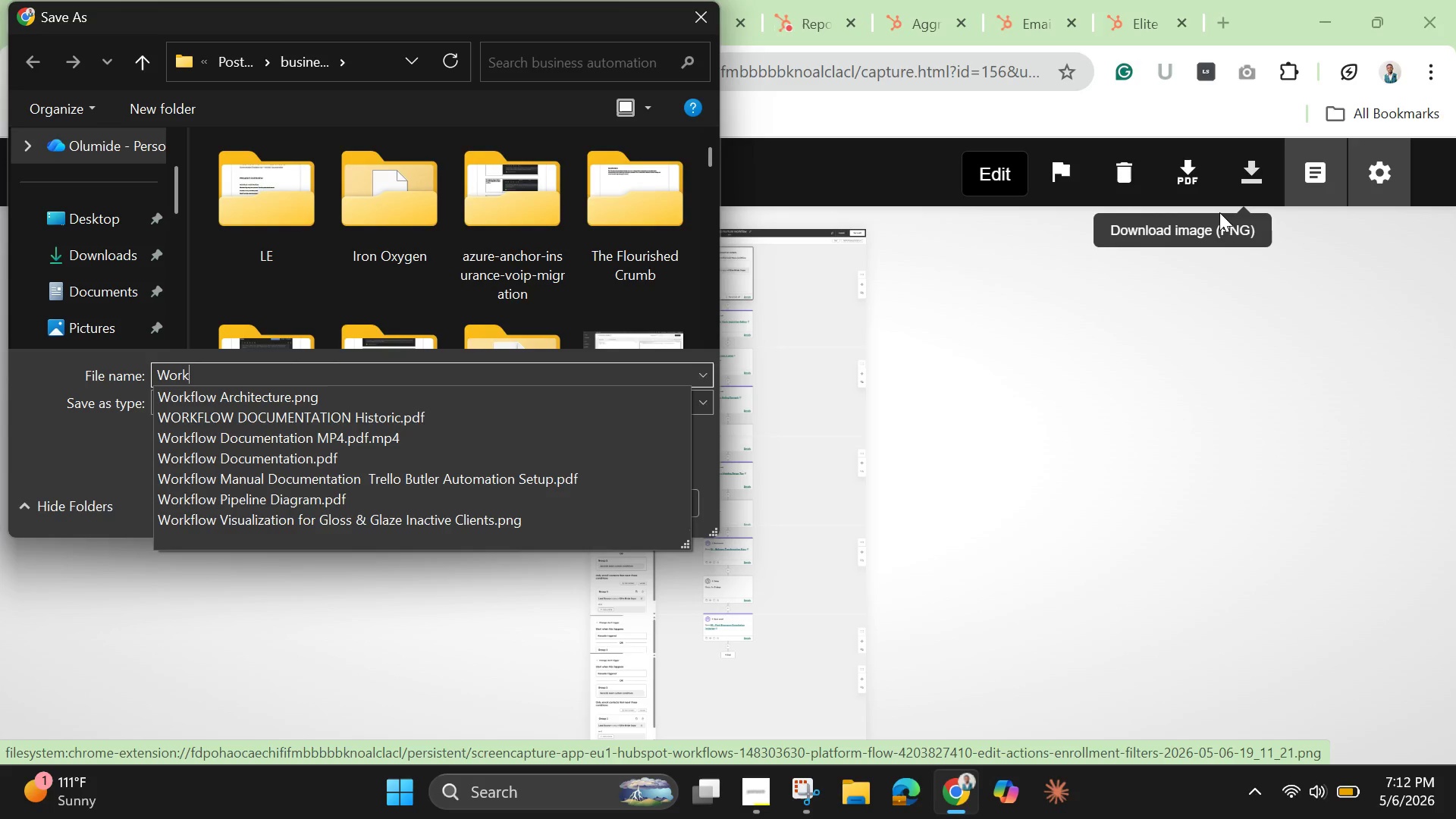 
key(F)
 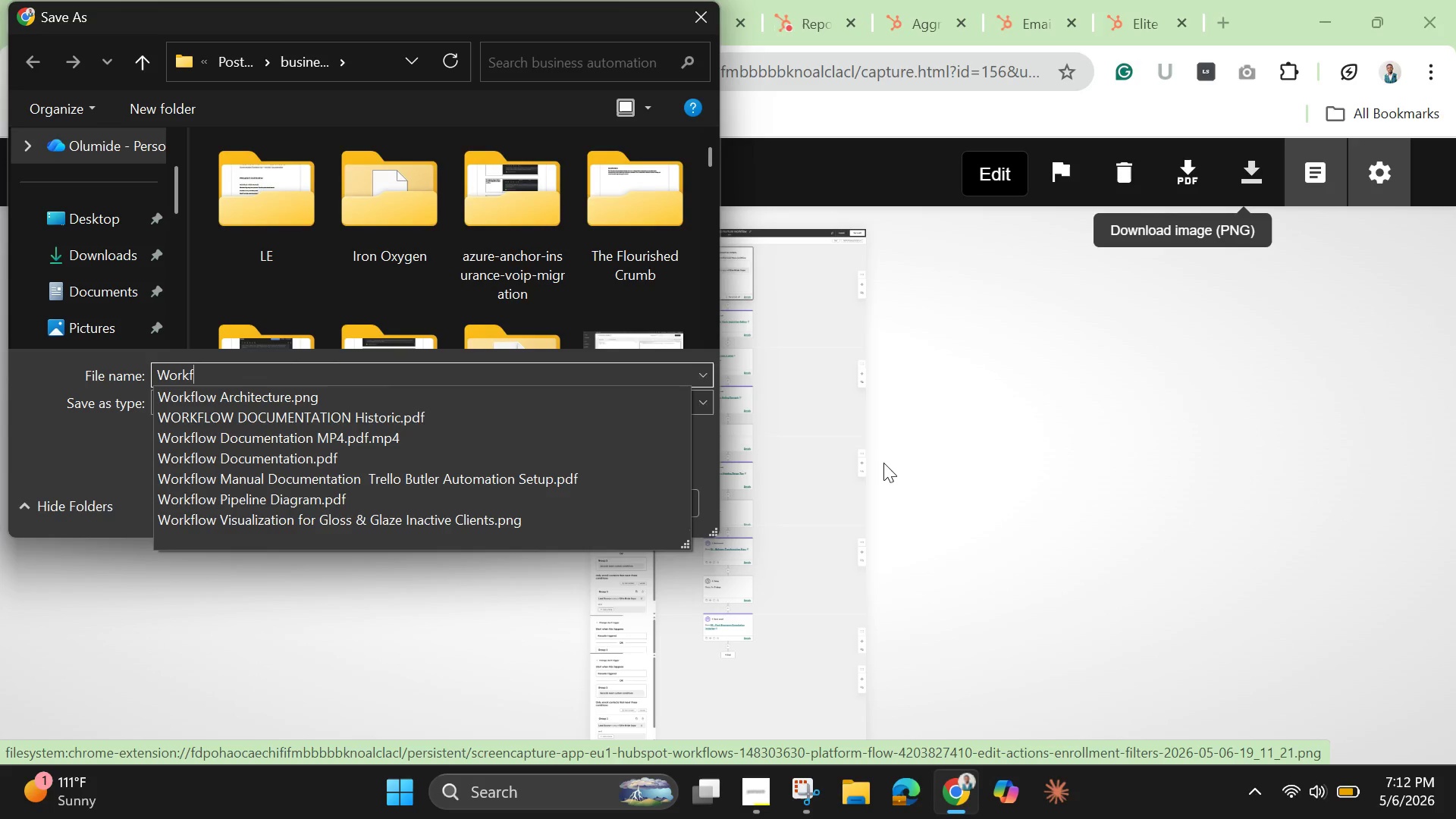 
left_click([263, 403])
 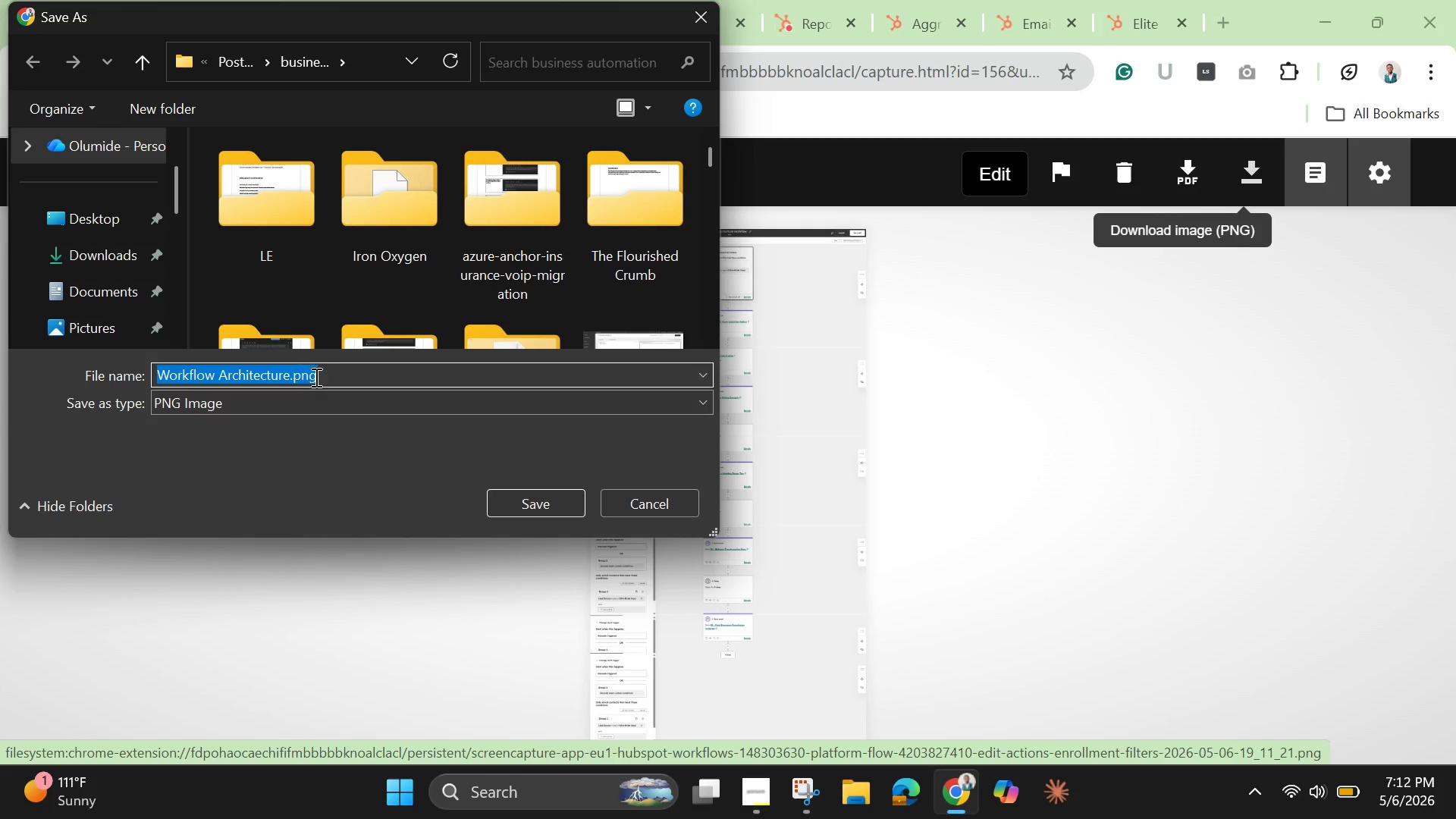 
left_click([329, 372])
 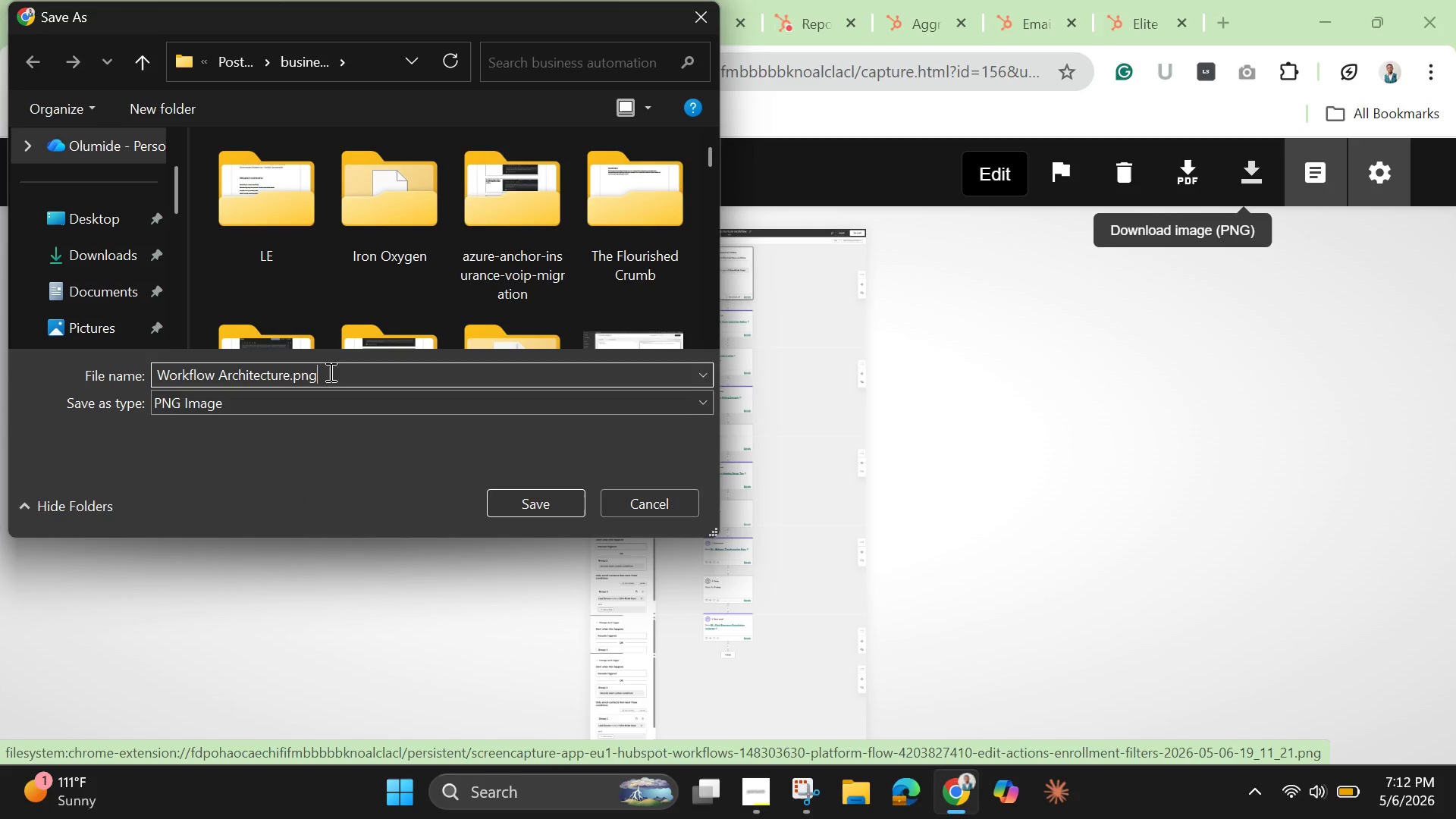 
key(Backspace)
key(Backspace)
key(Backspace)
key(Backspace)
type( triggers)
 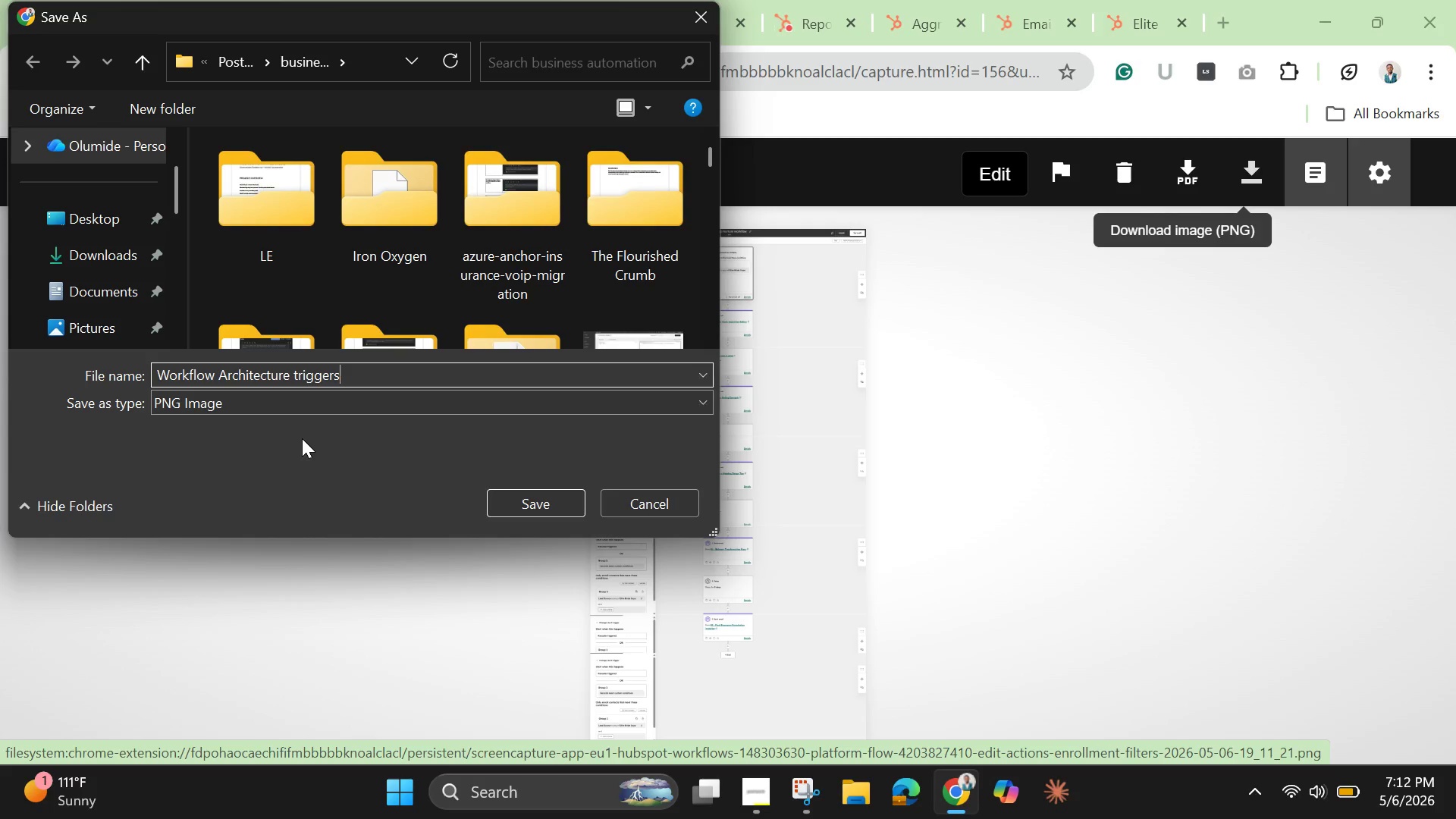 
wait(7.45)
 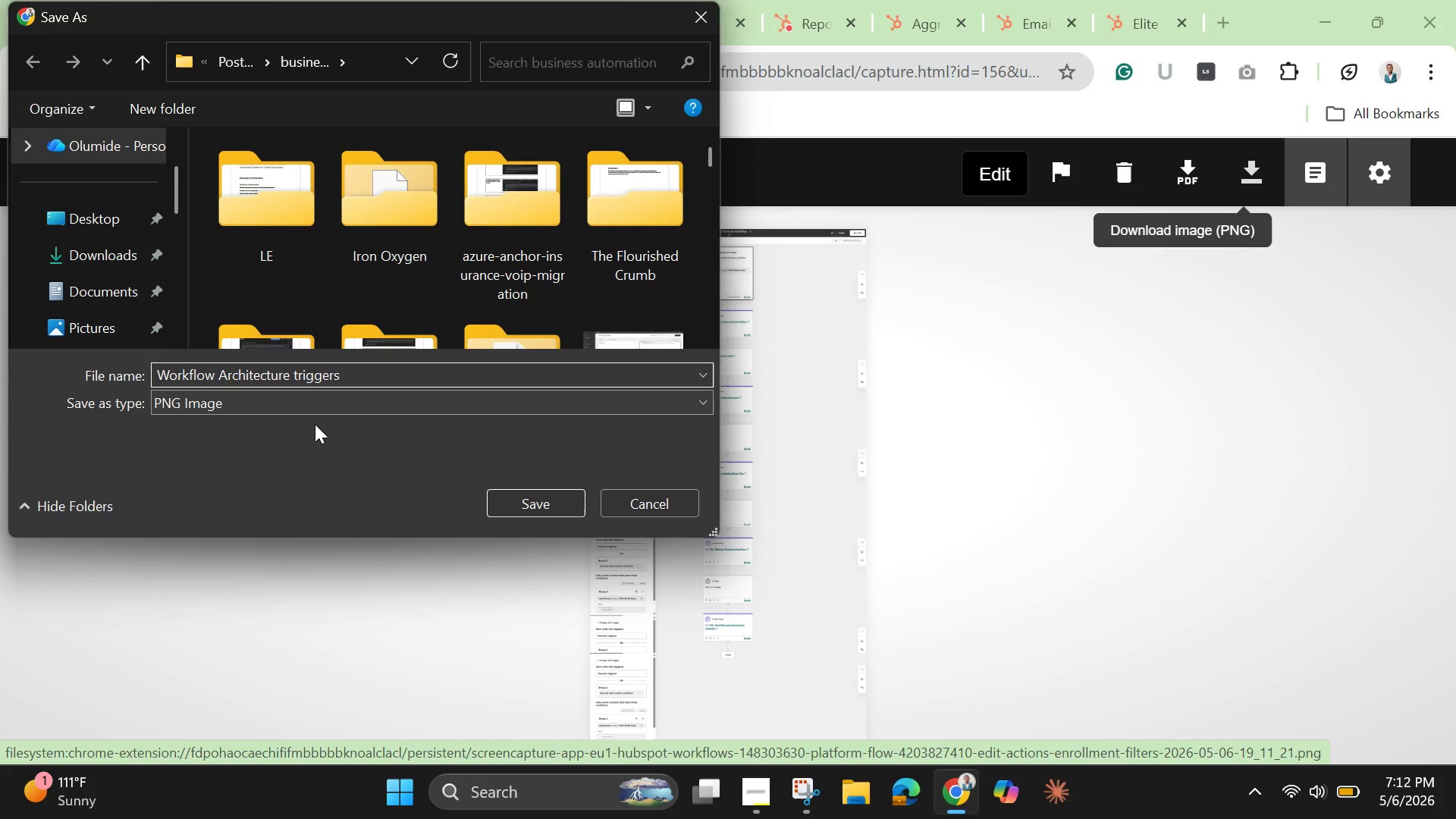 
left_click([540, 513])
 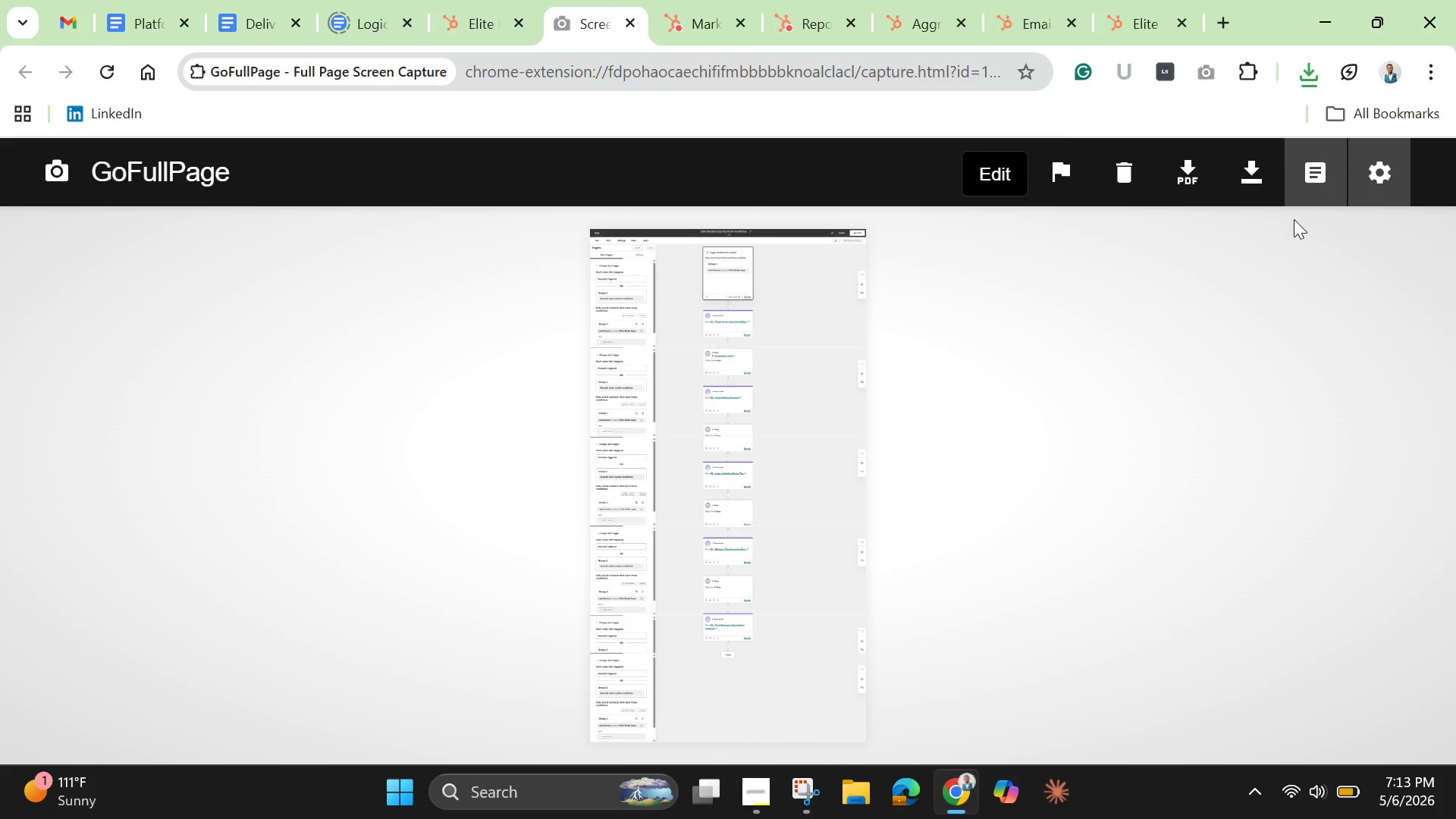 
wait(25.67)
 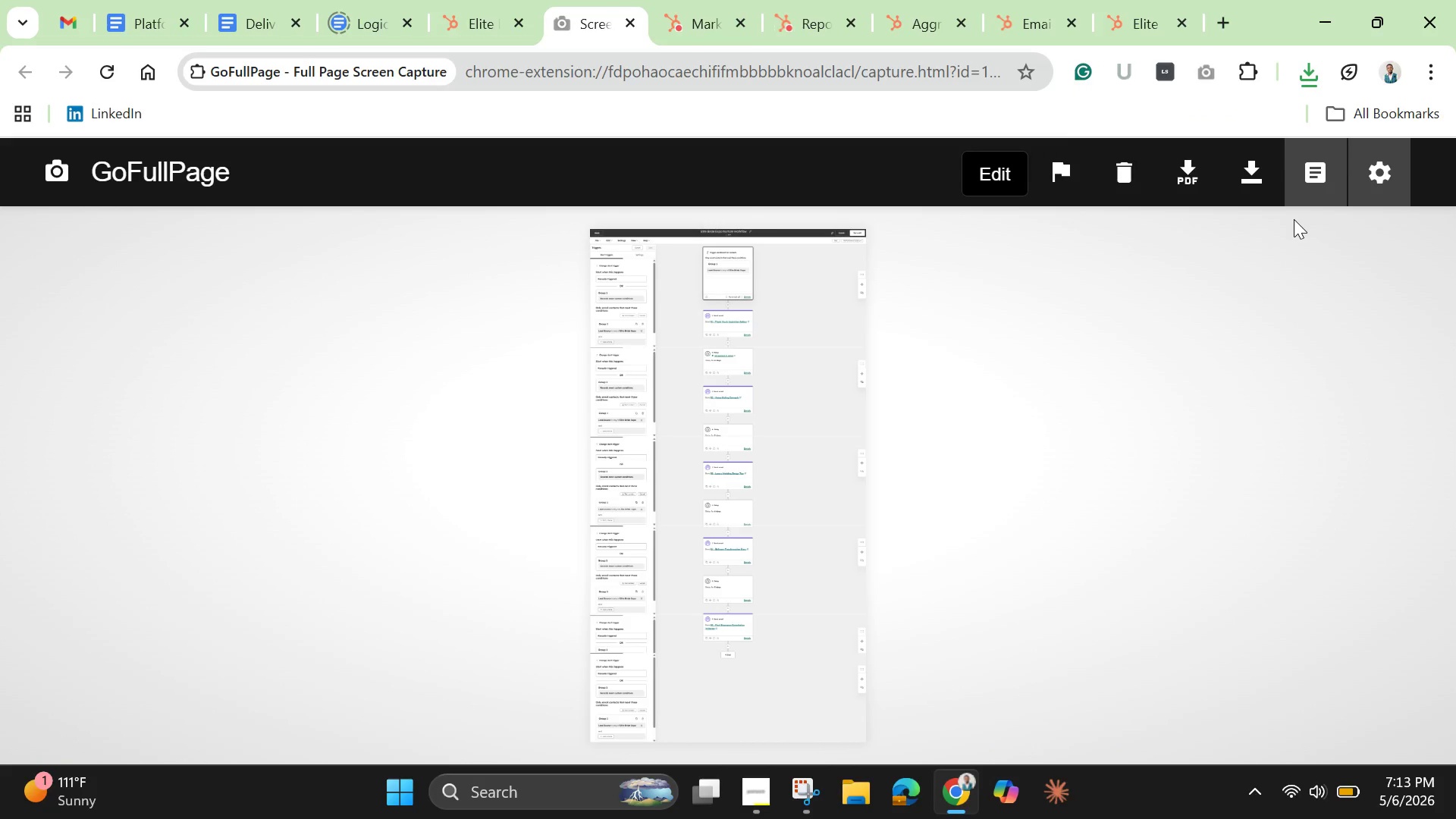 
left_click([469, 21])
 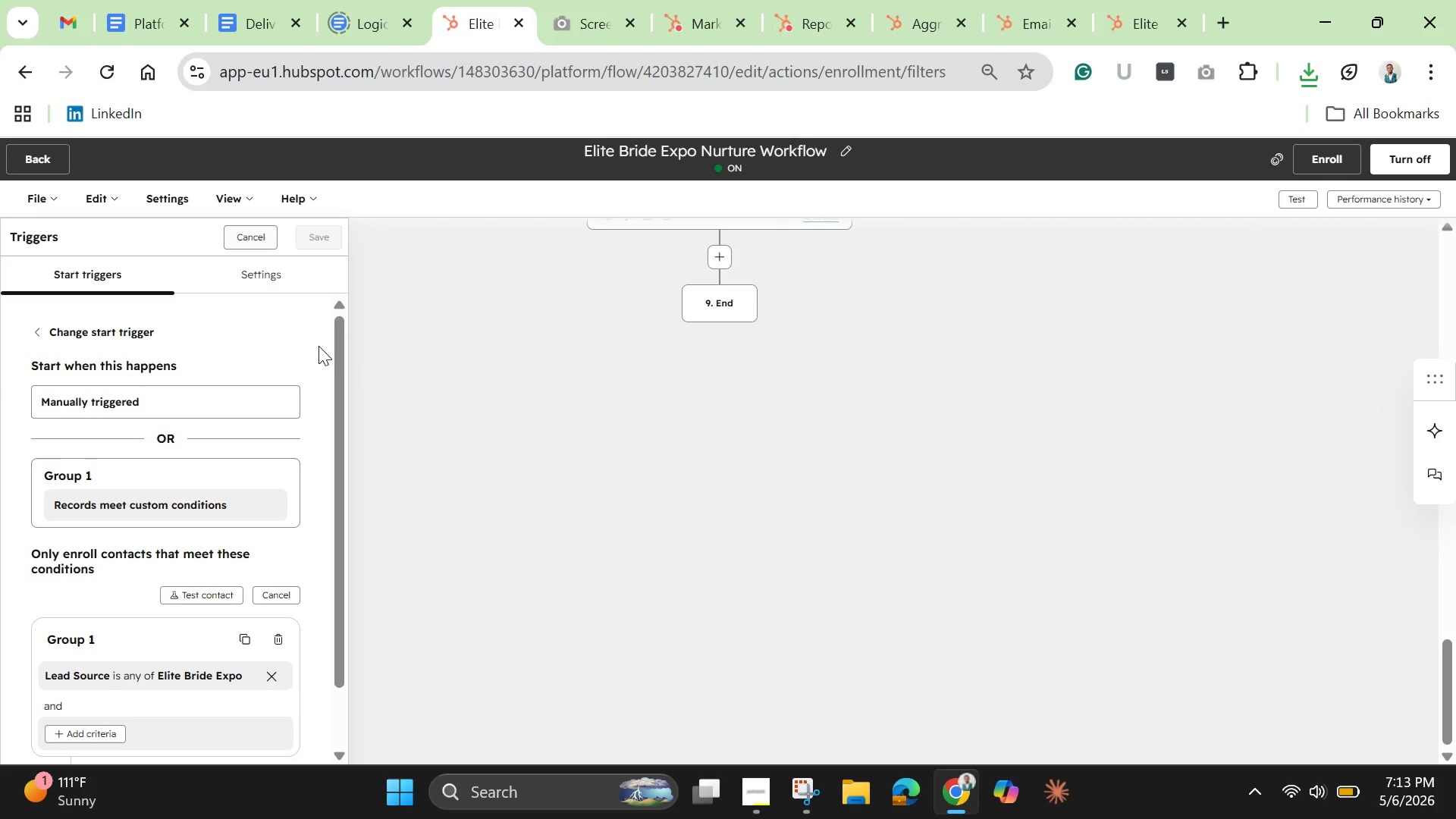 
scroll: coordinate [426, 400], scroll_direction: up, amount: 2.0
 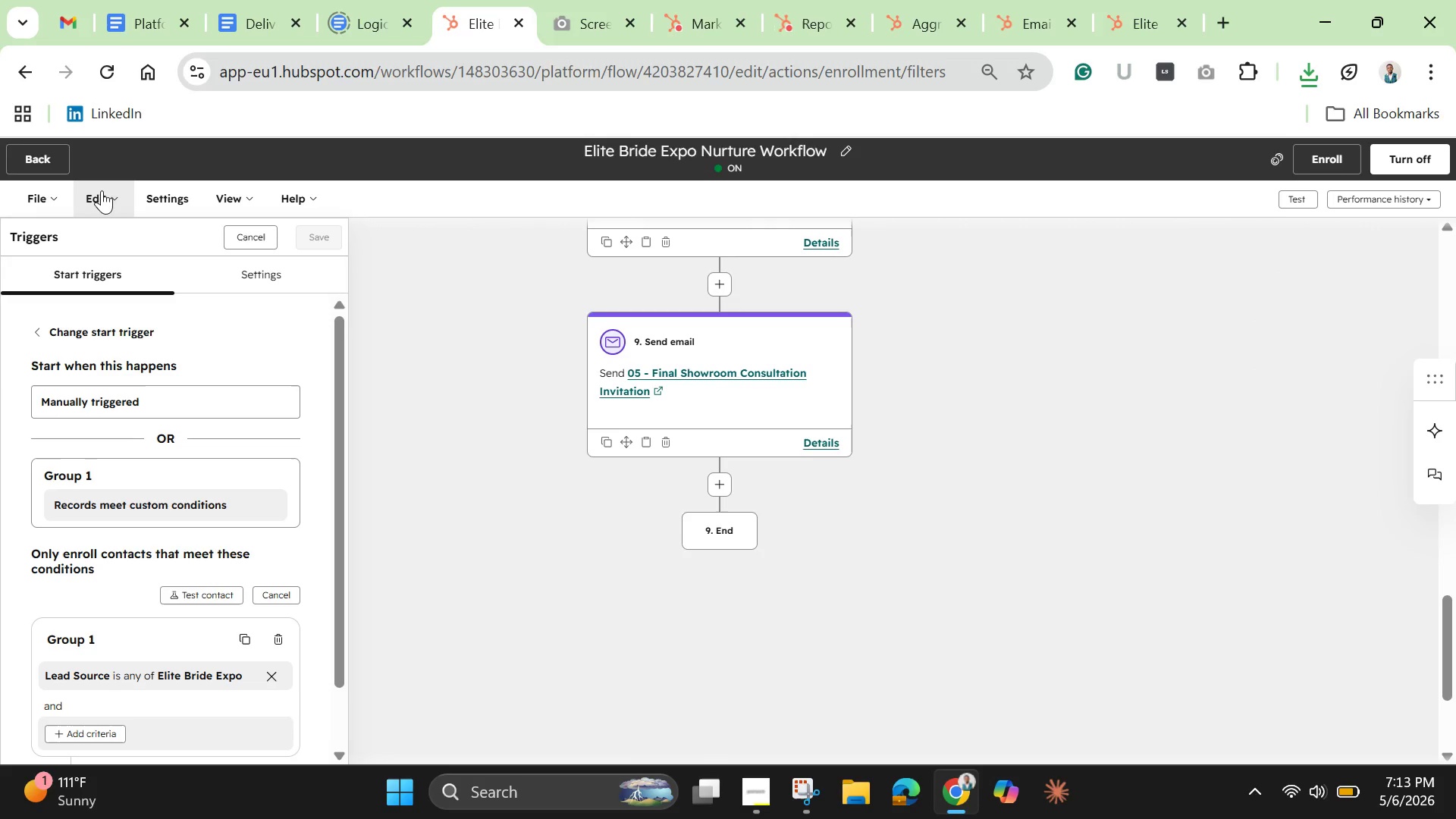 
left_click([100, 189])
 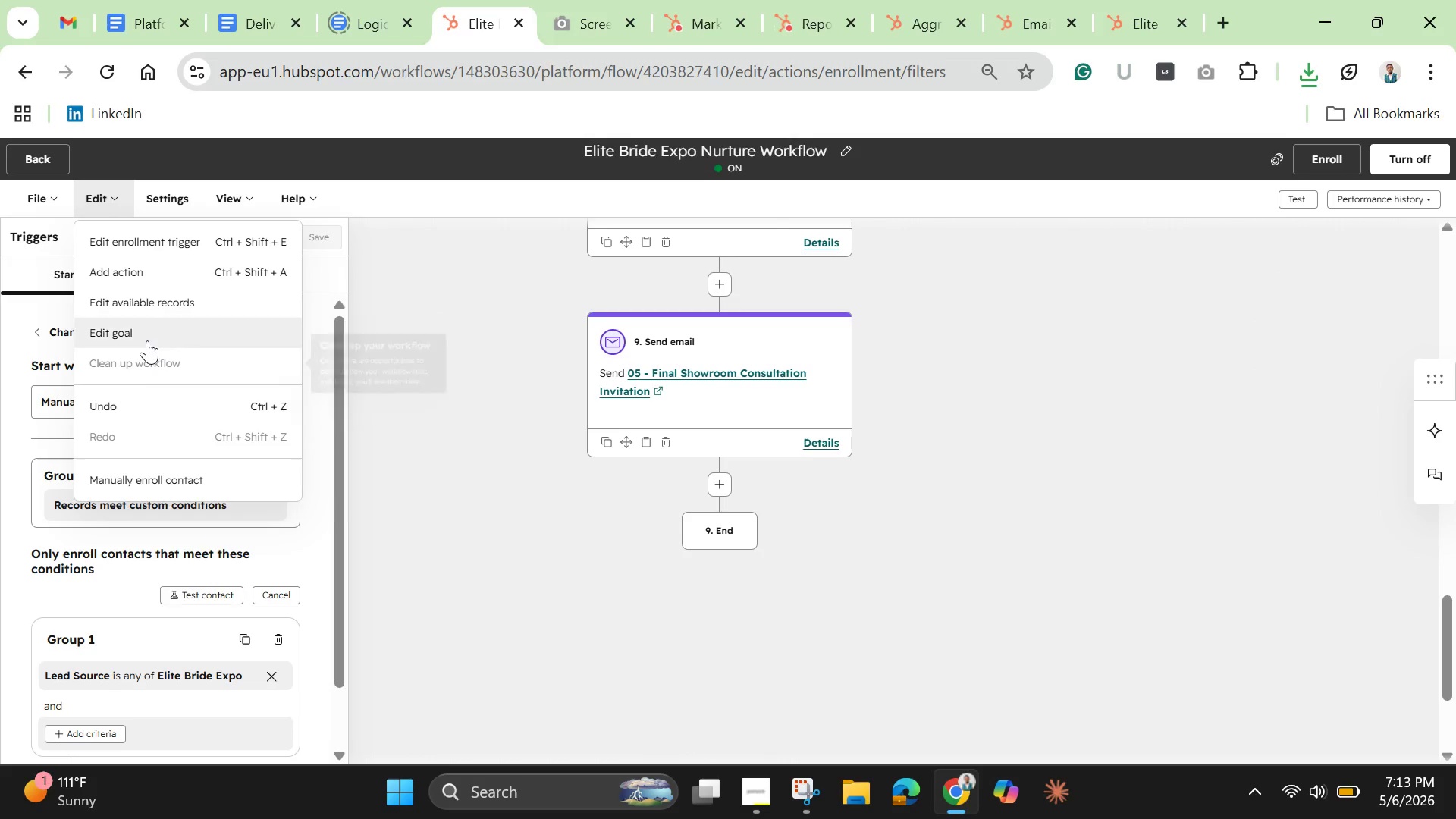 
left_click([146, 336])
 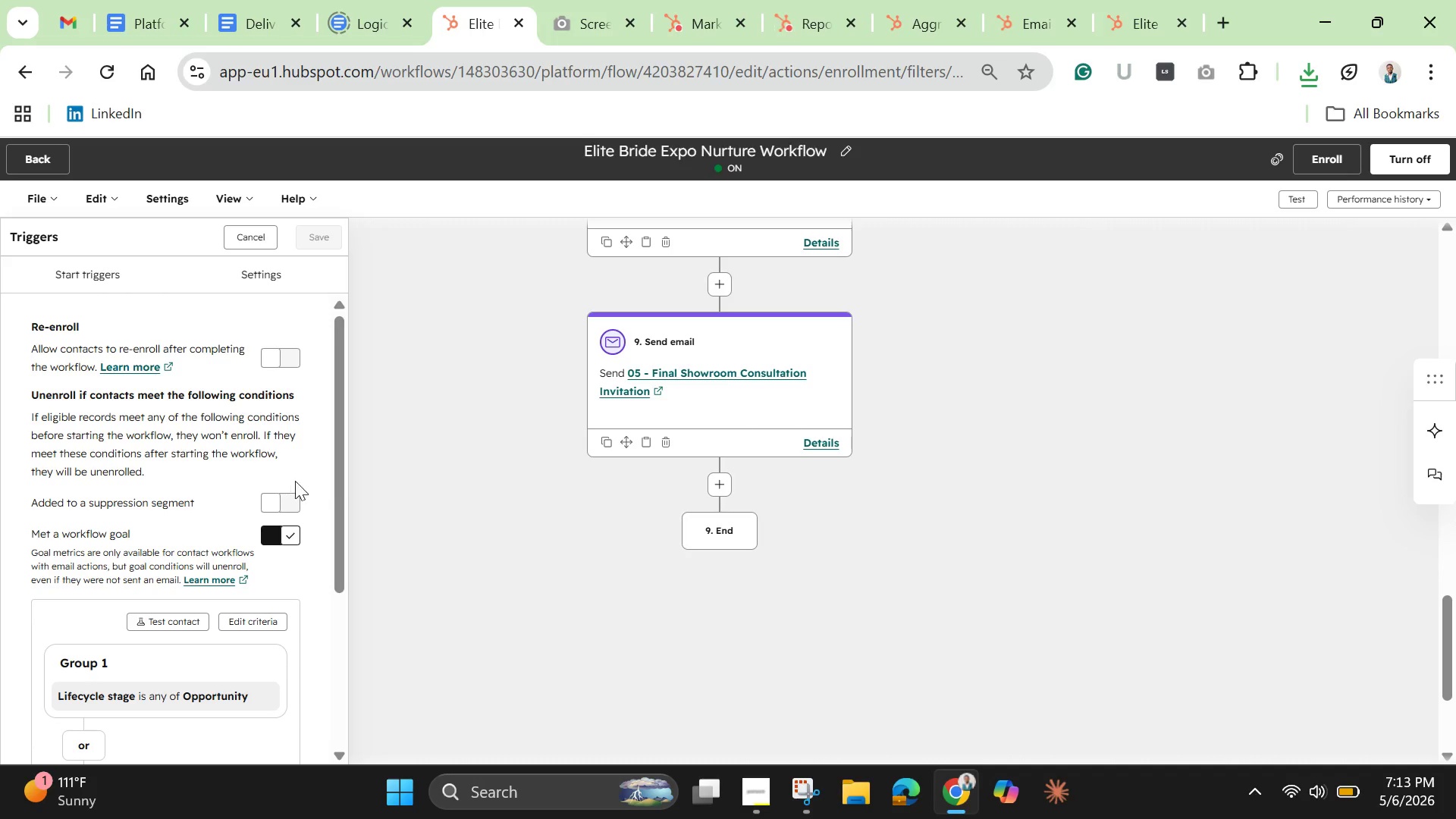 
wait(7.67)
 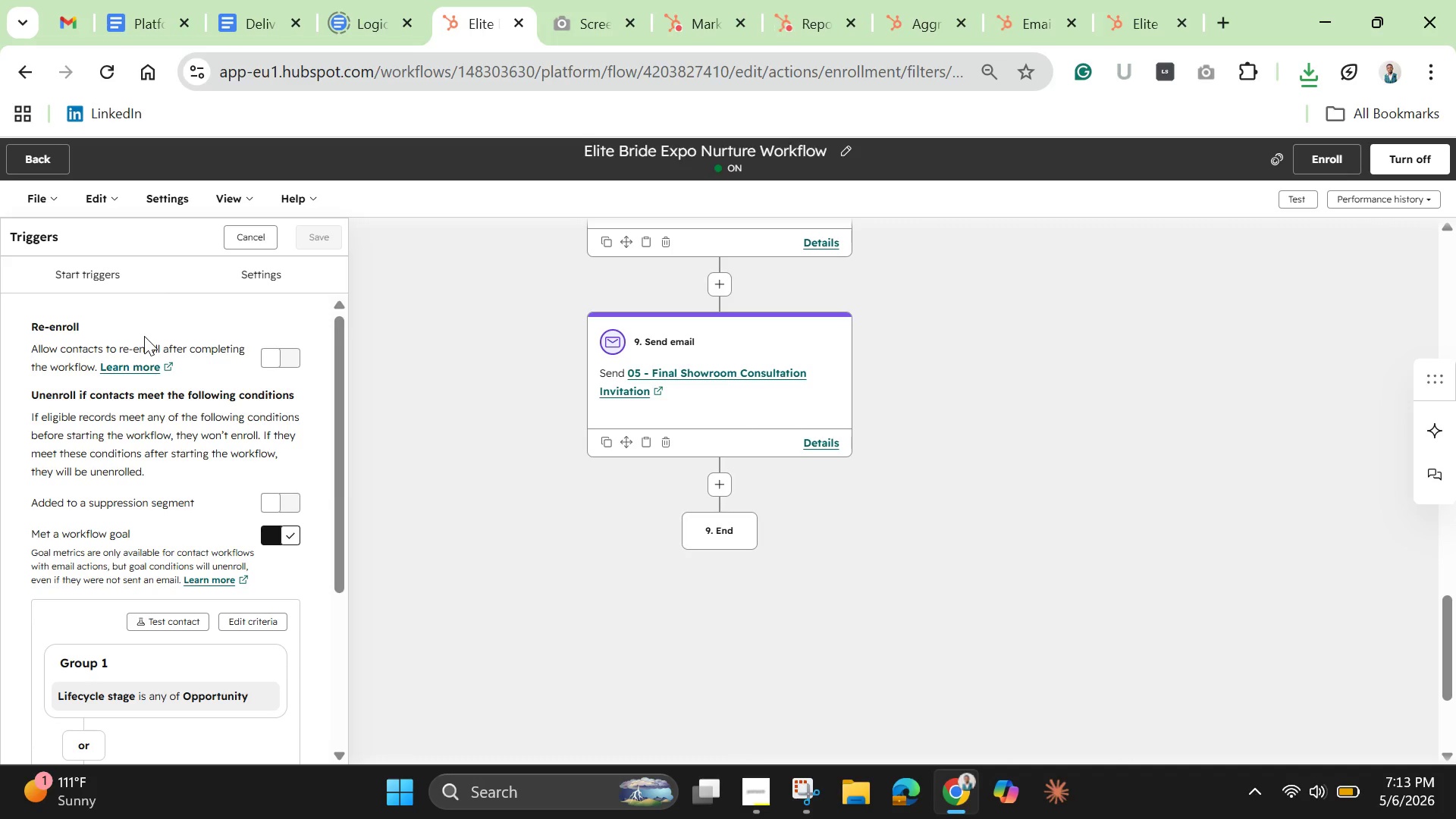 
scroll: coordinate [453, 430], scroll_direction: up, amount: 45.0